 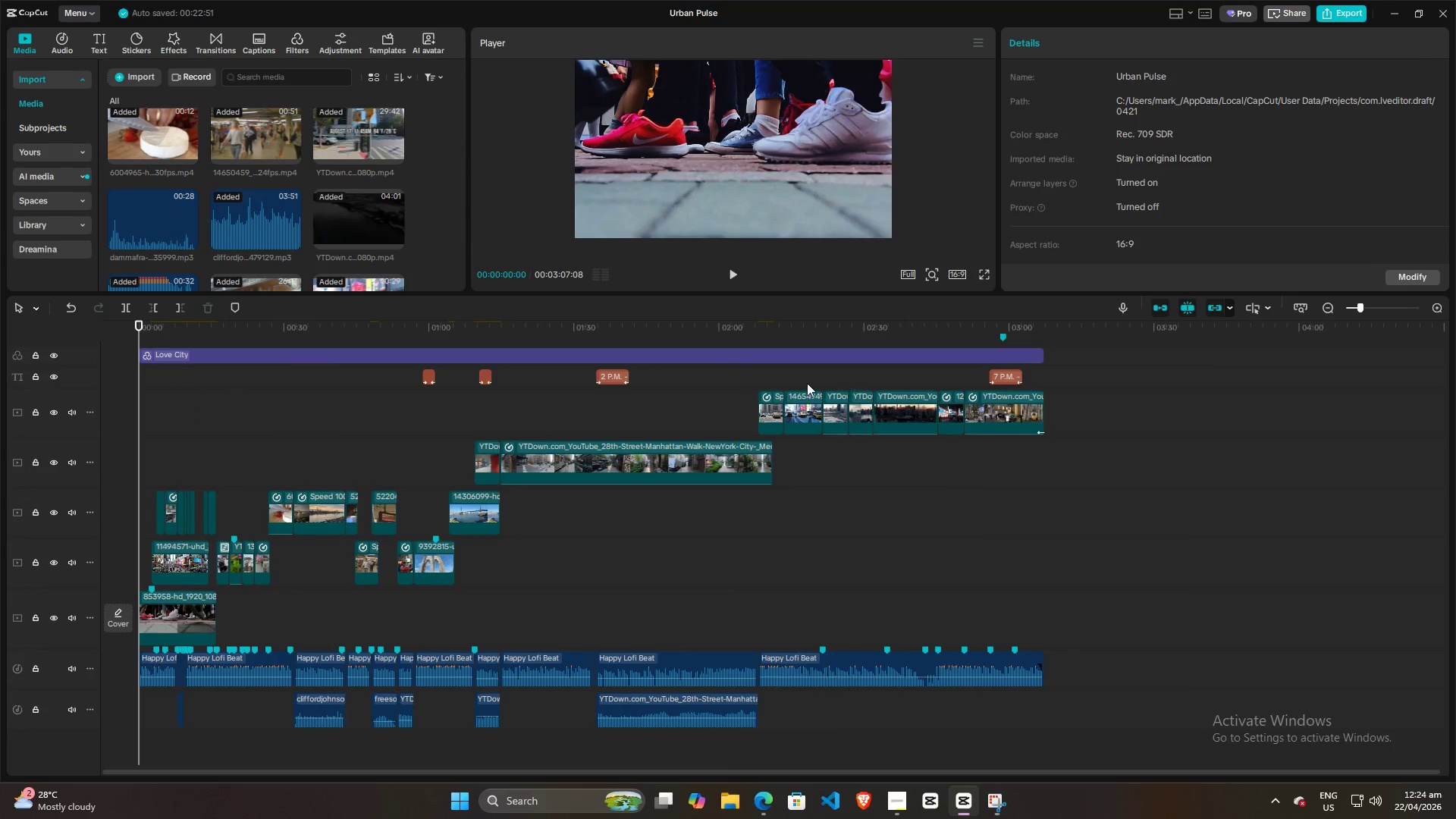 
double_click([596, 457])
 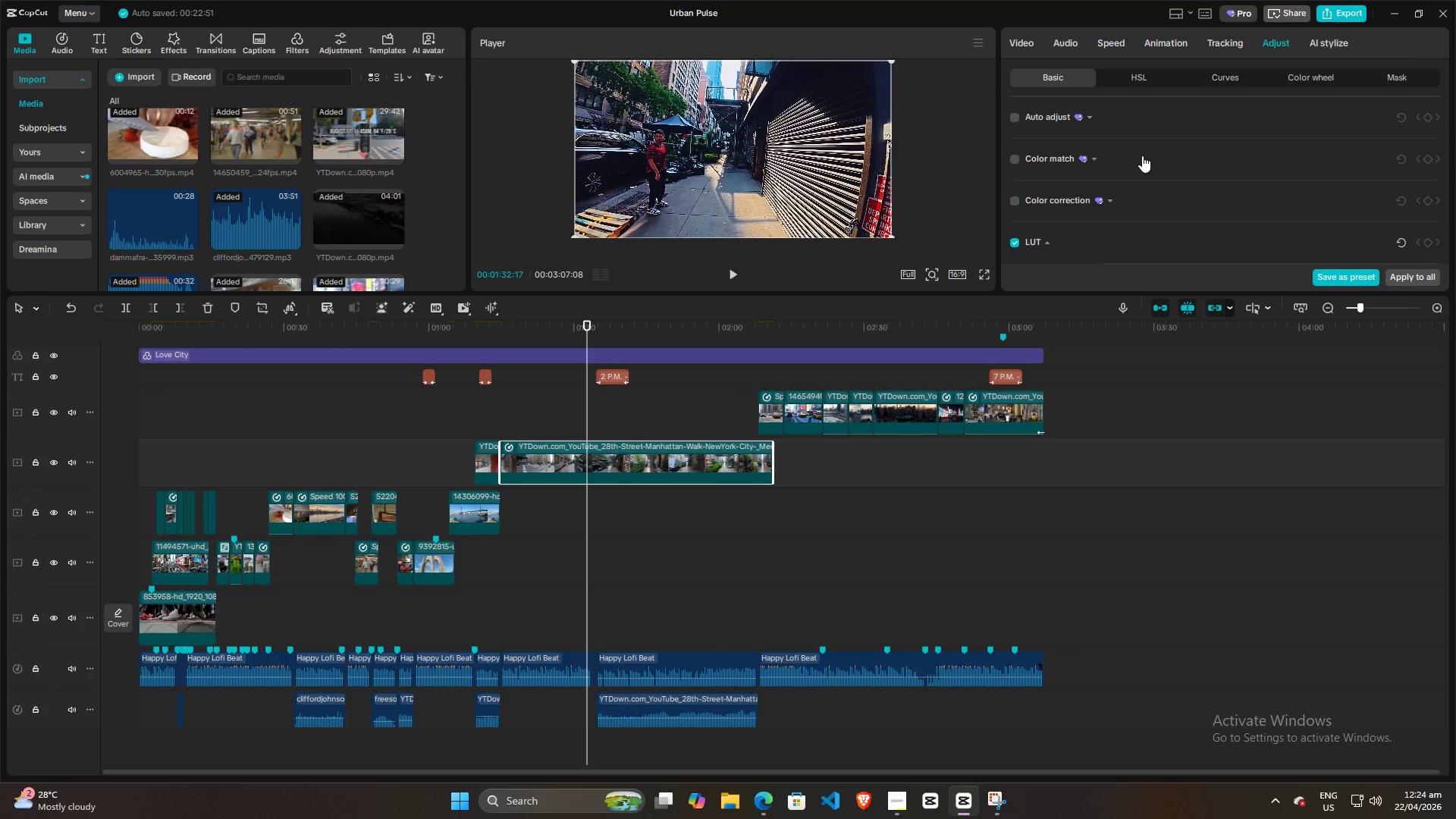 
key(Control+R)
 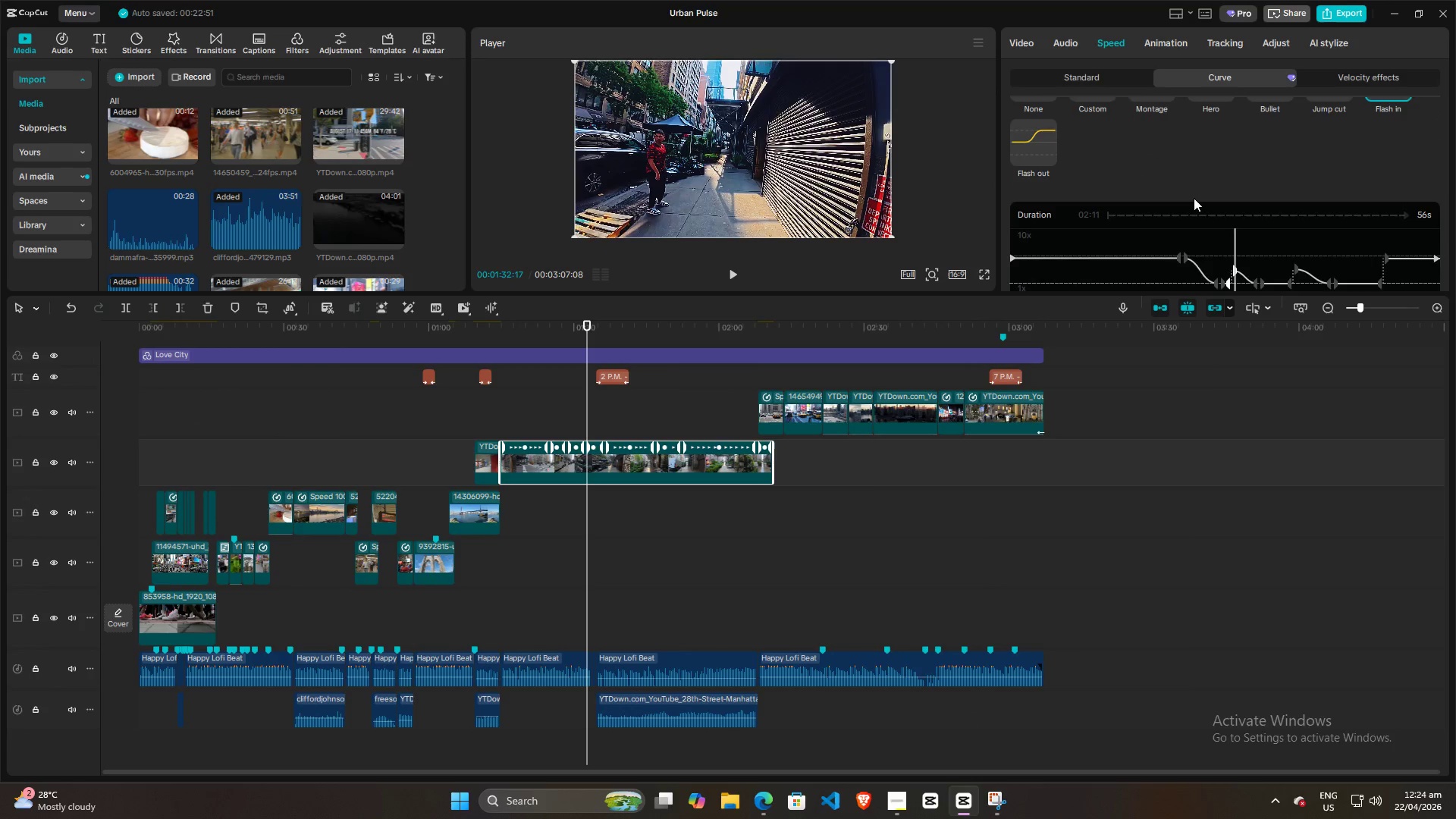 
scroll: coordinate [1189, 218], scroll_direction: down, amount: 4.0
 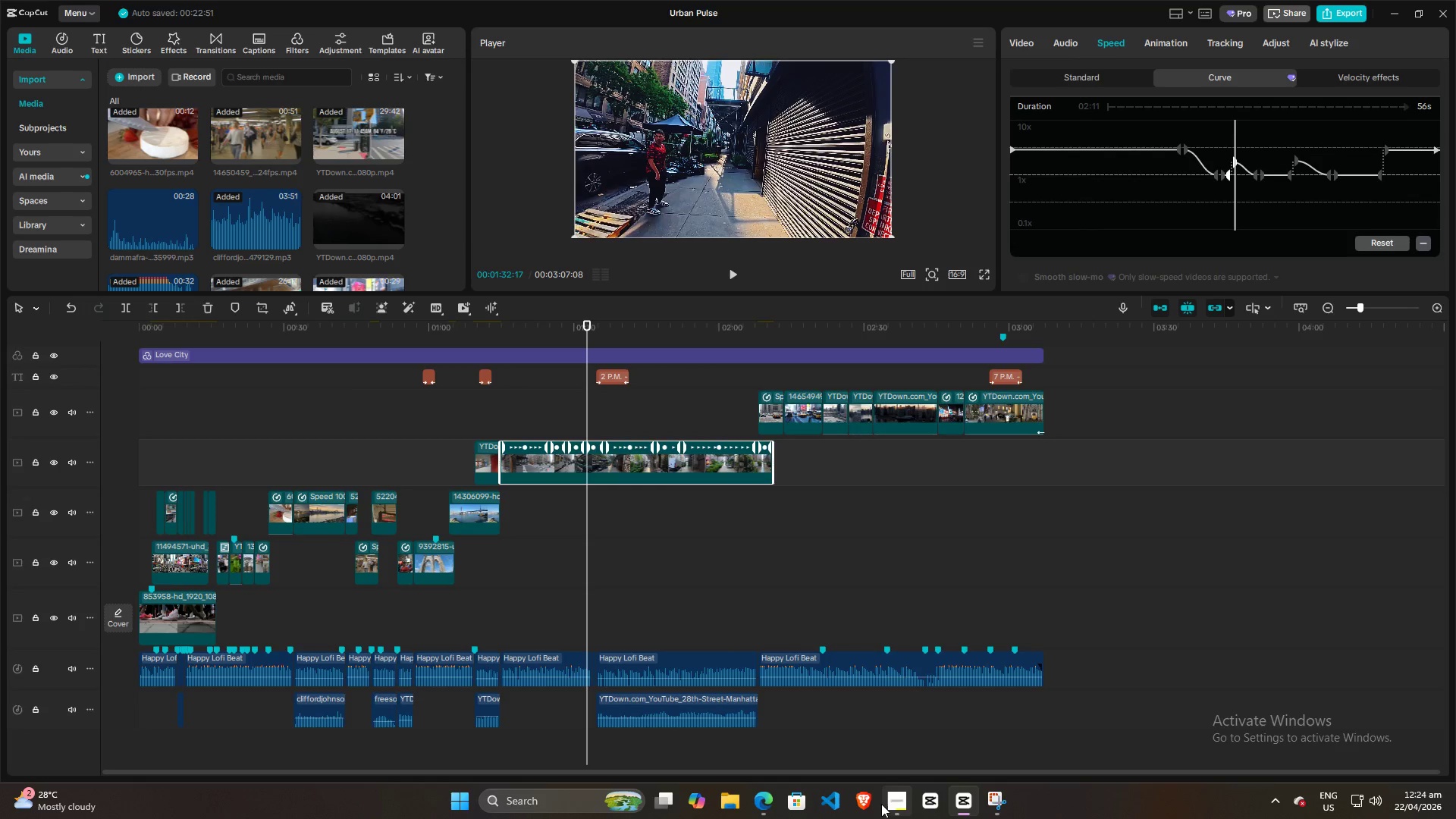 
left_click([999, 805])
 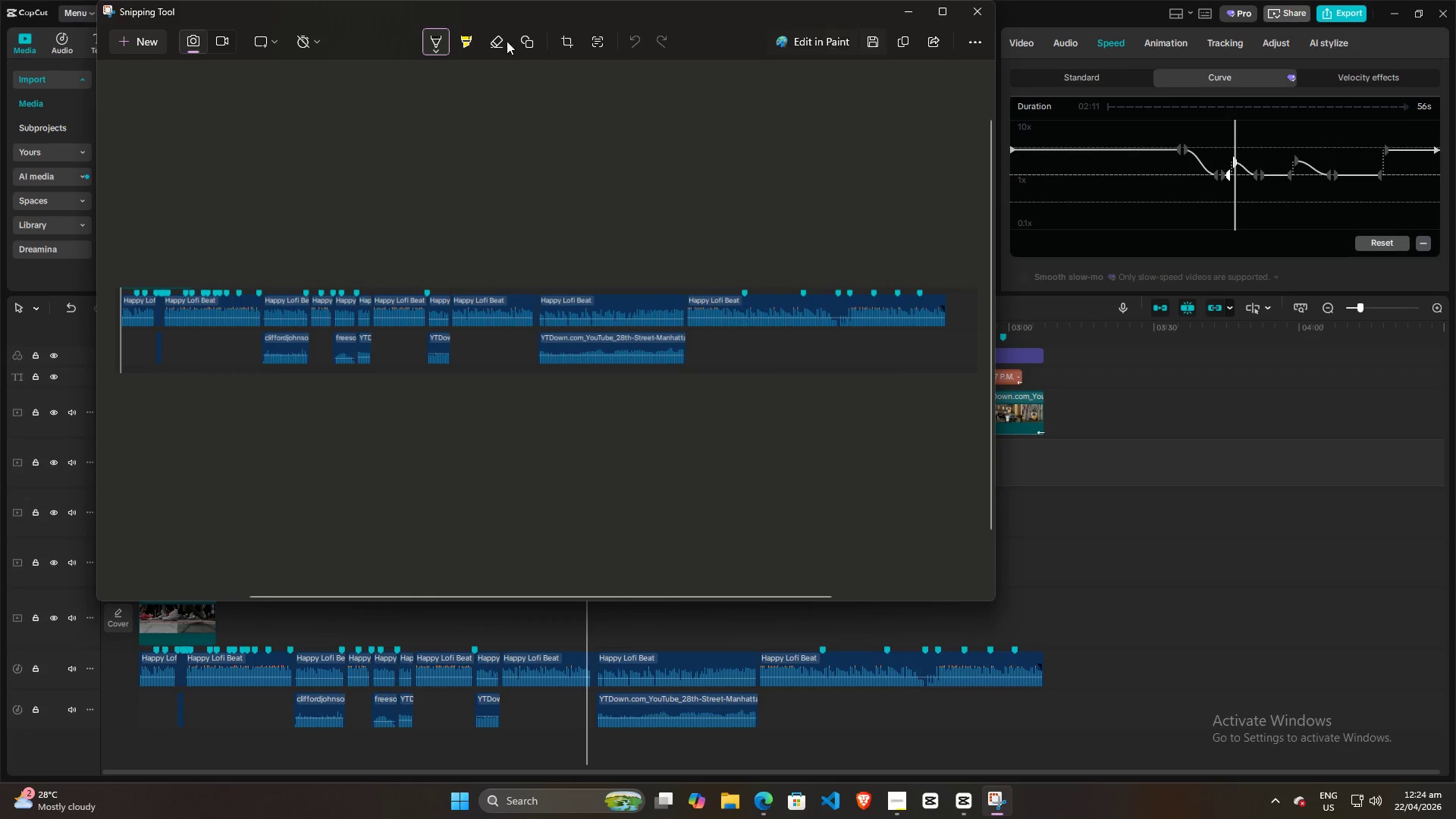 
left_click([115, 43])
 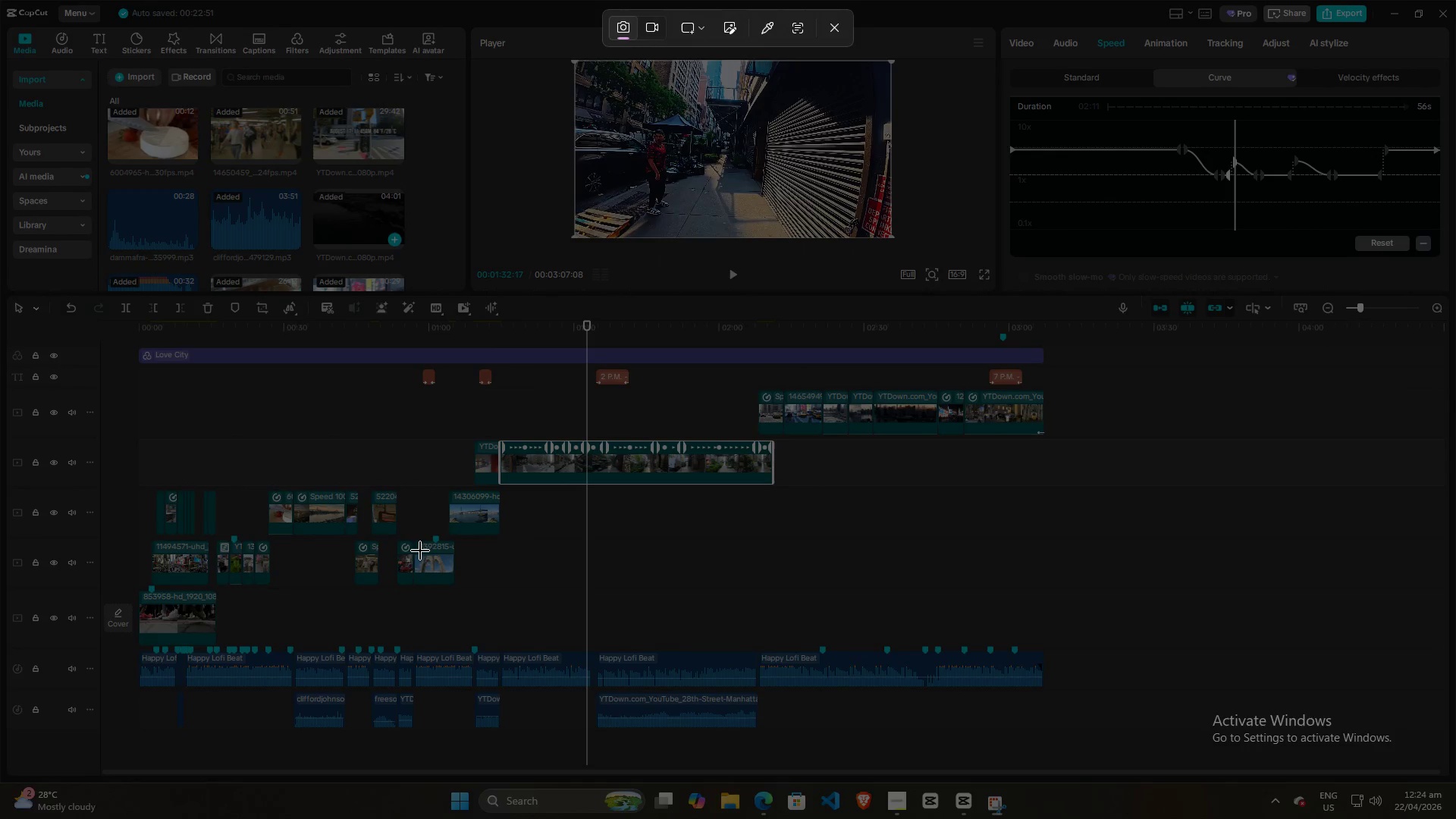 
left_click_drag(start_coordinate=[469, 566], to_coordinate=[1455, 31])
 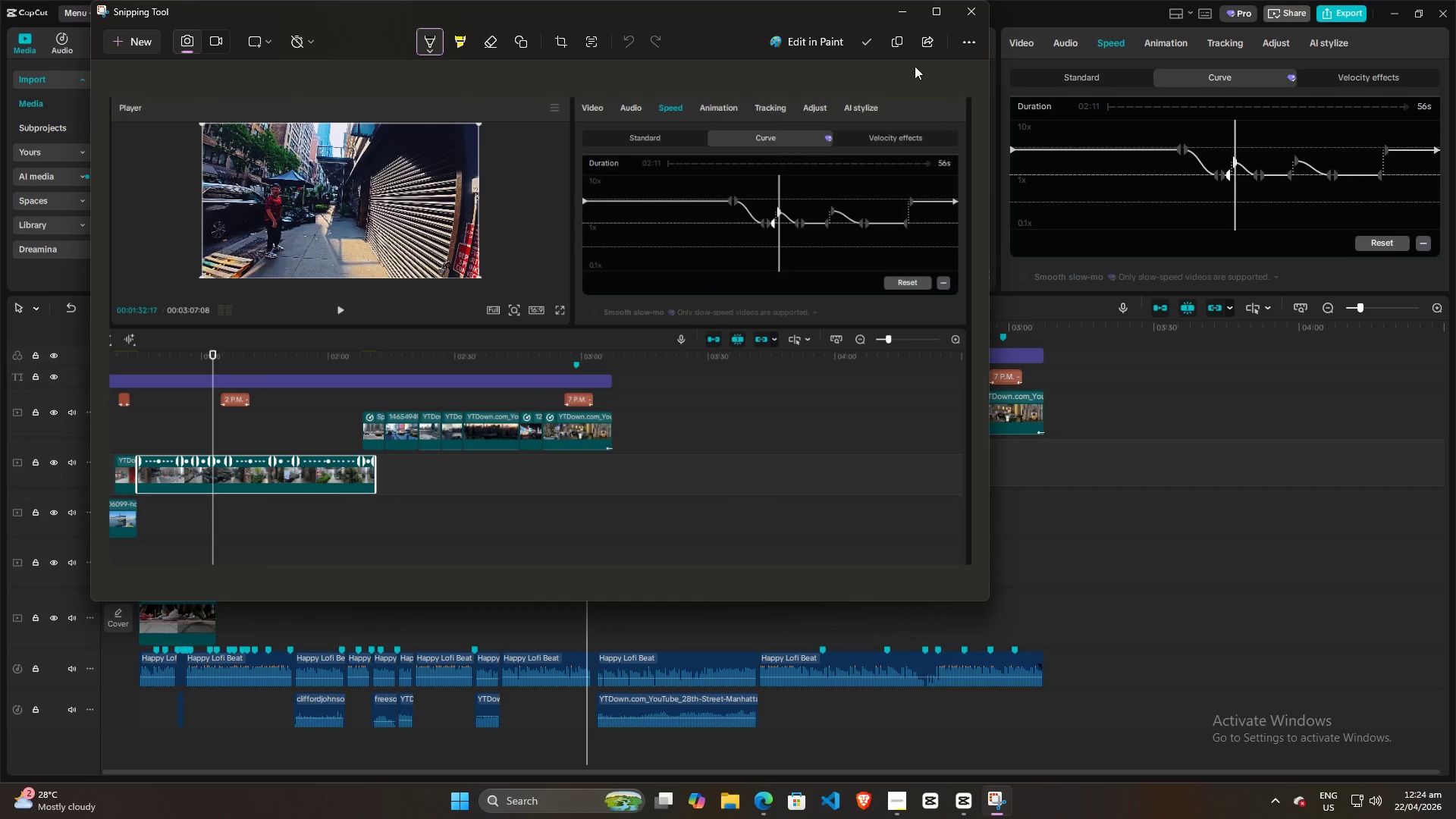 
left_click([861, 46])
 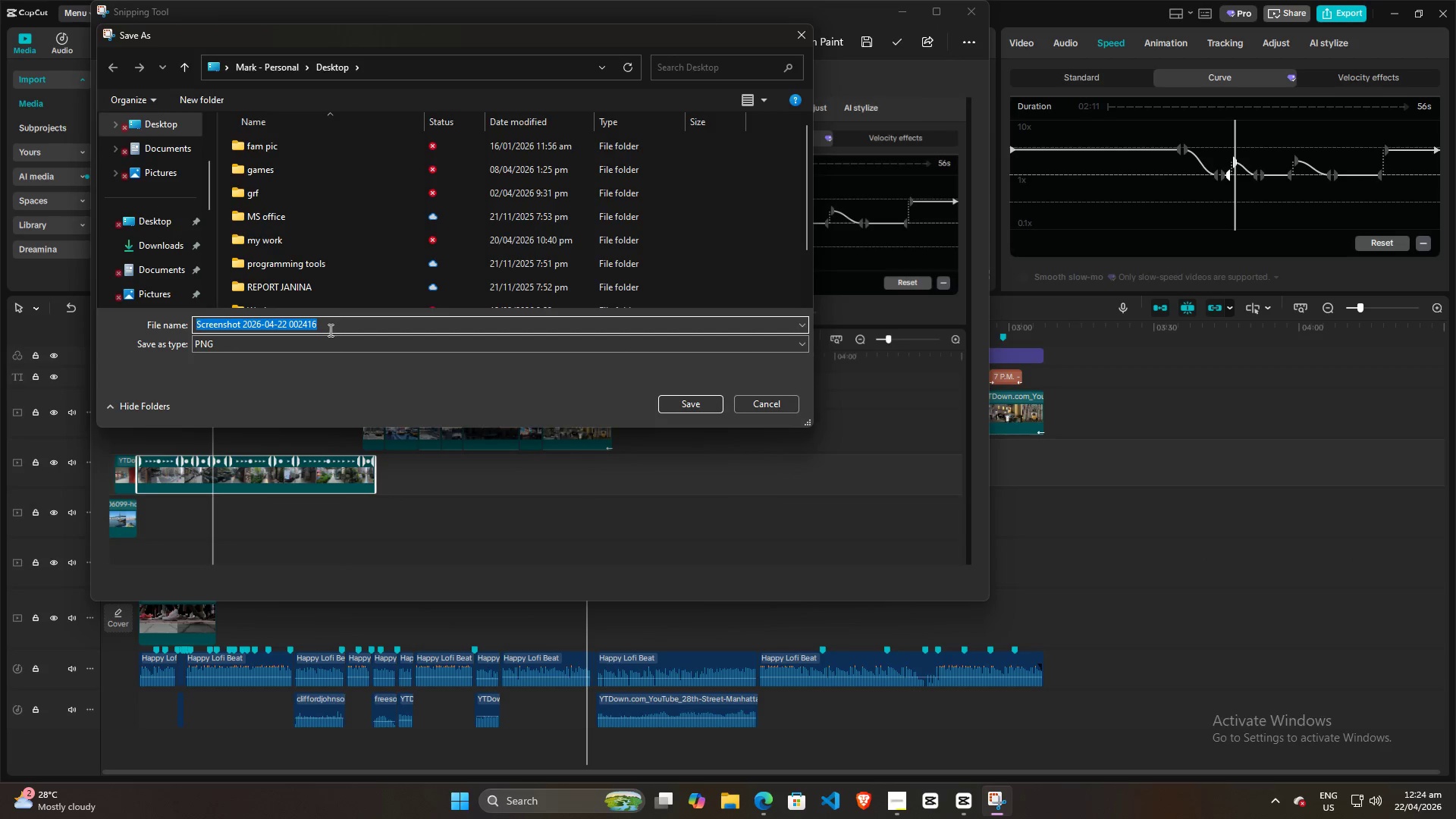 
left_click([328, 329])
 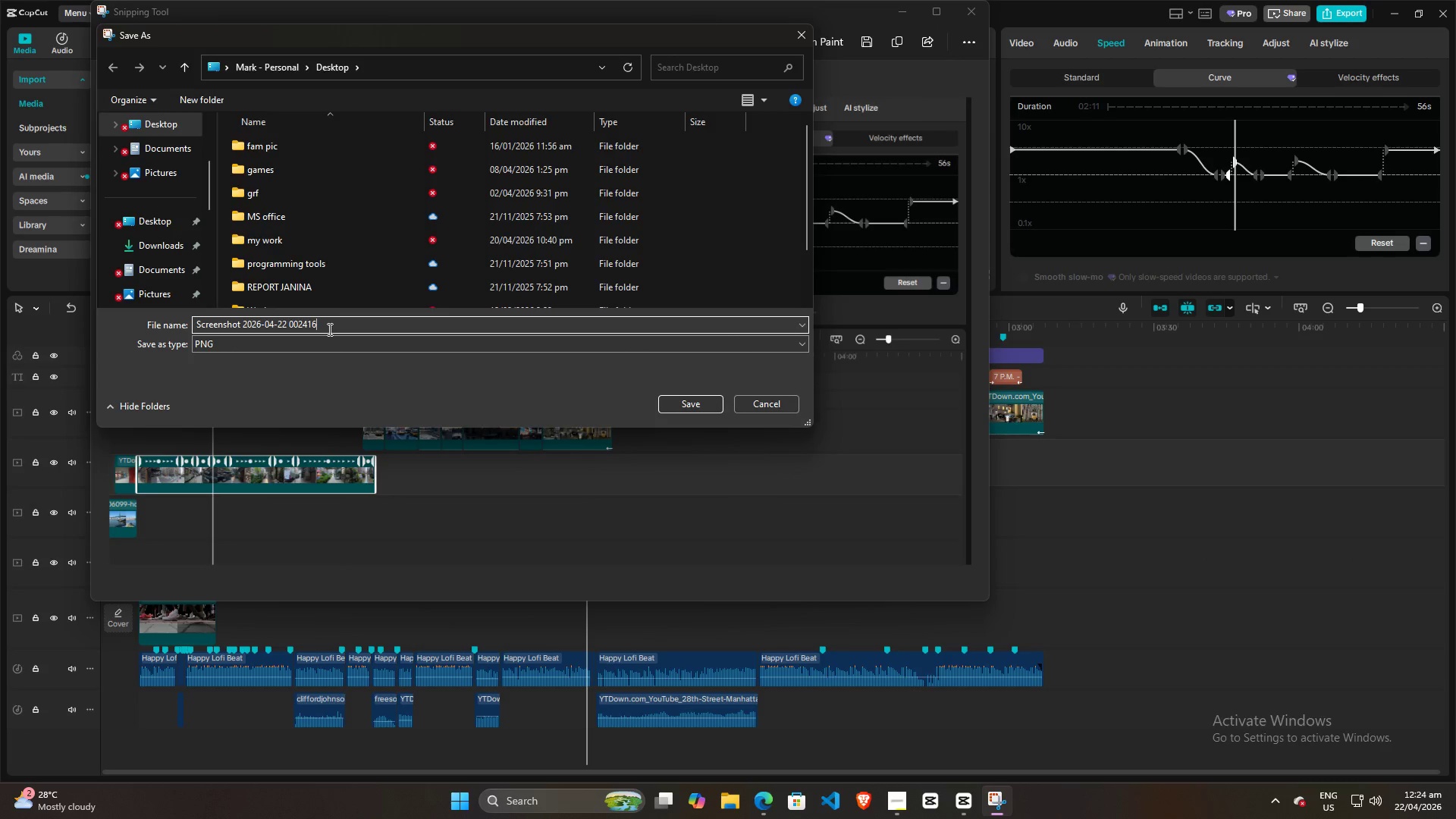 
key(Control+ControlLeft)
 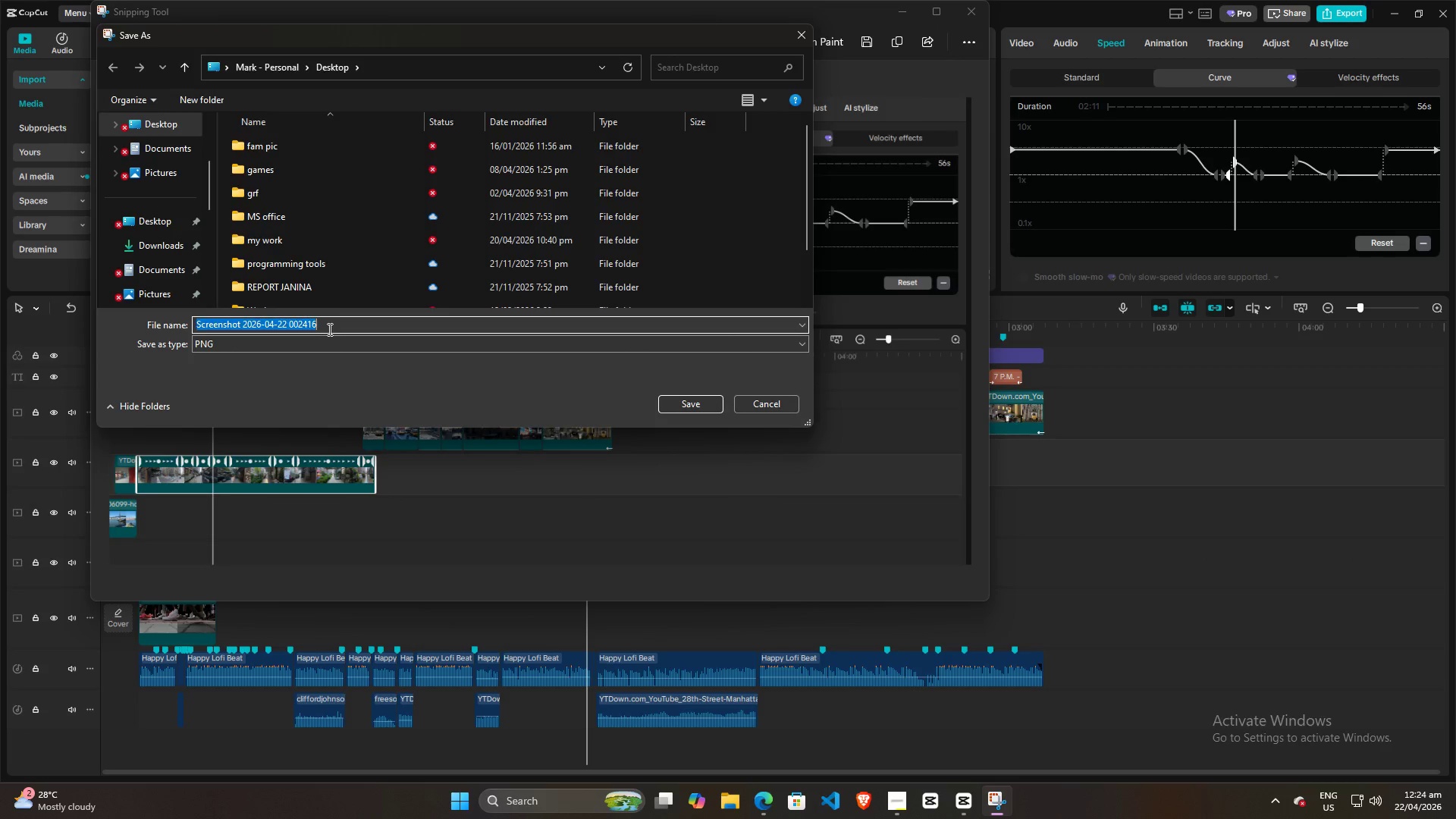 
key(Control+A)
 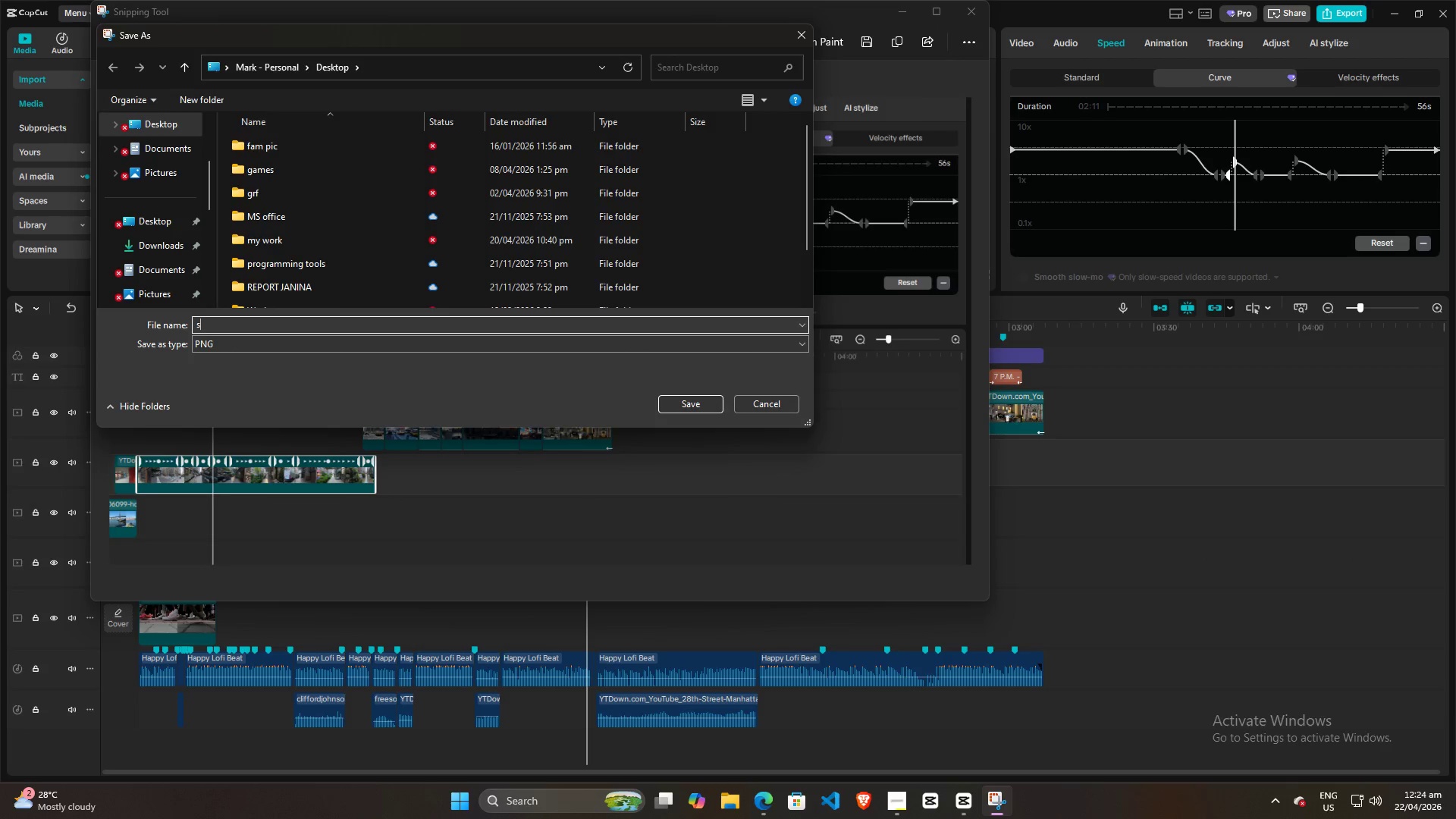 
type(speed ramp curves screenshot)
 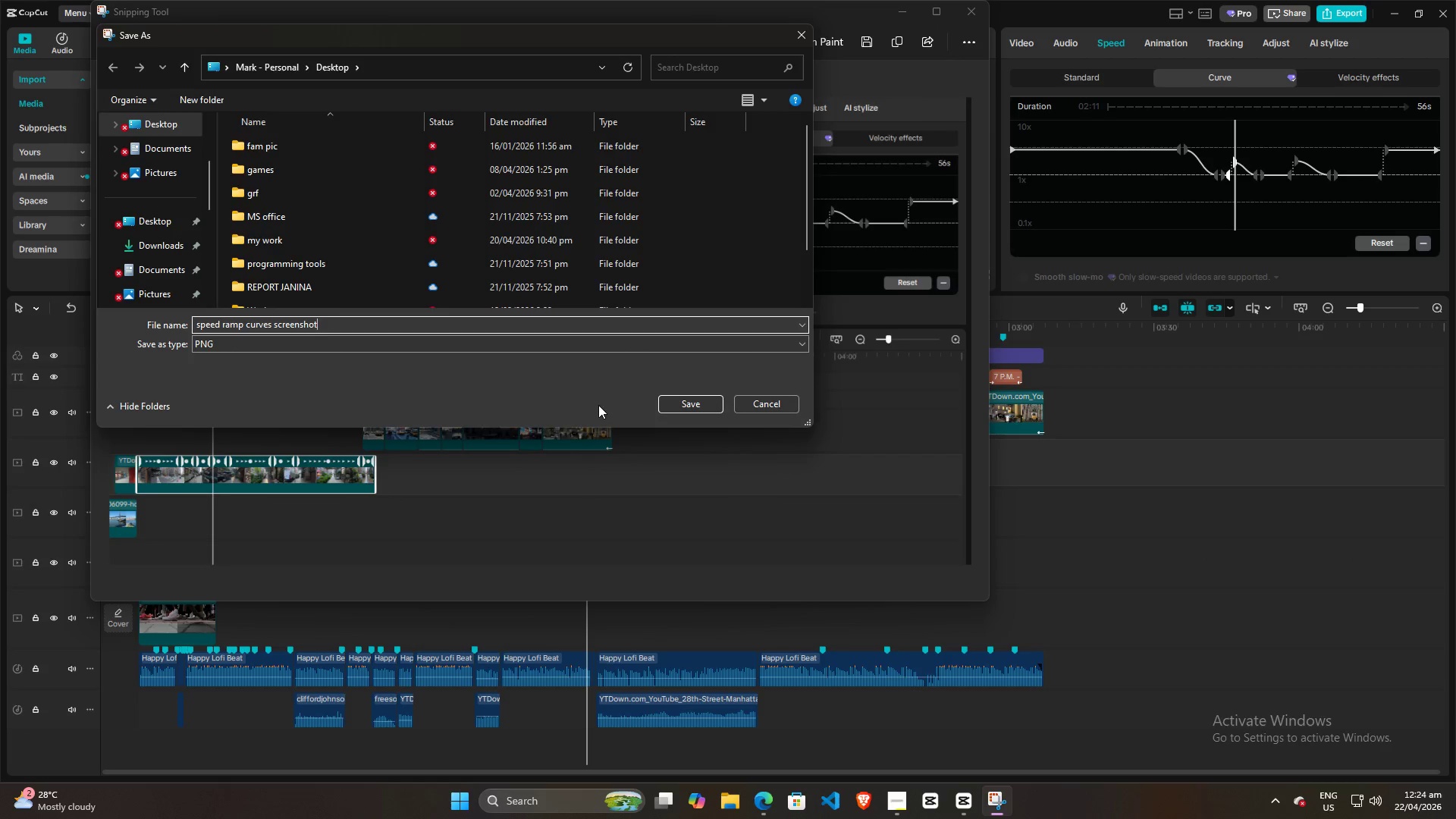 
left_click([665, 407])
 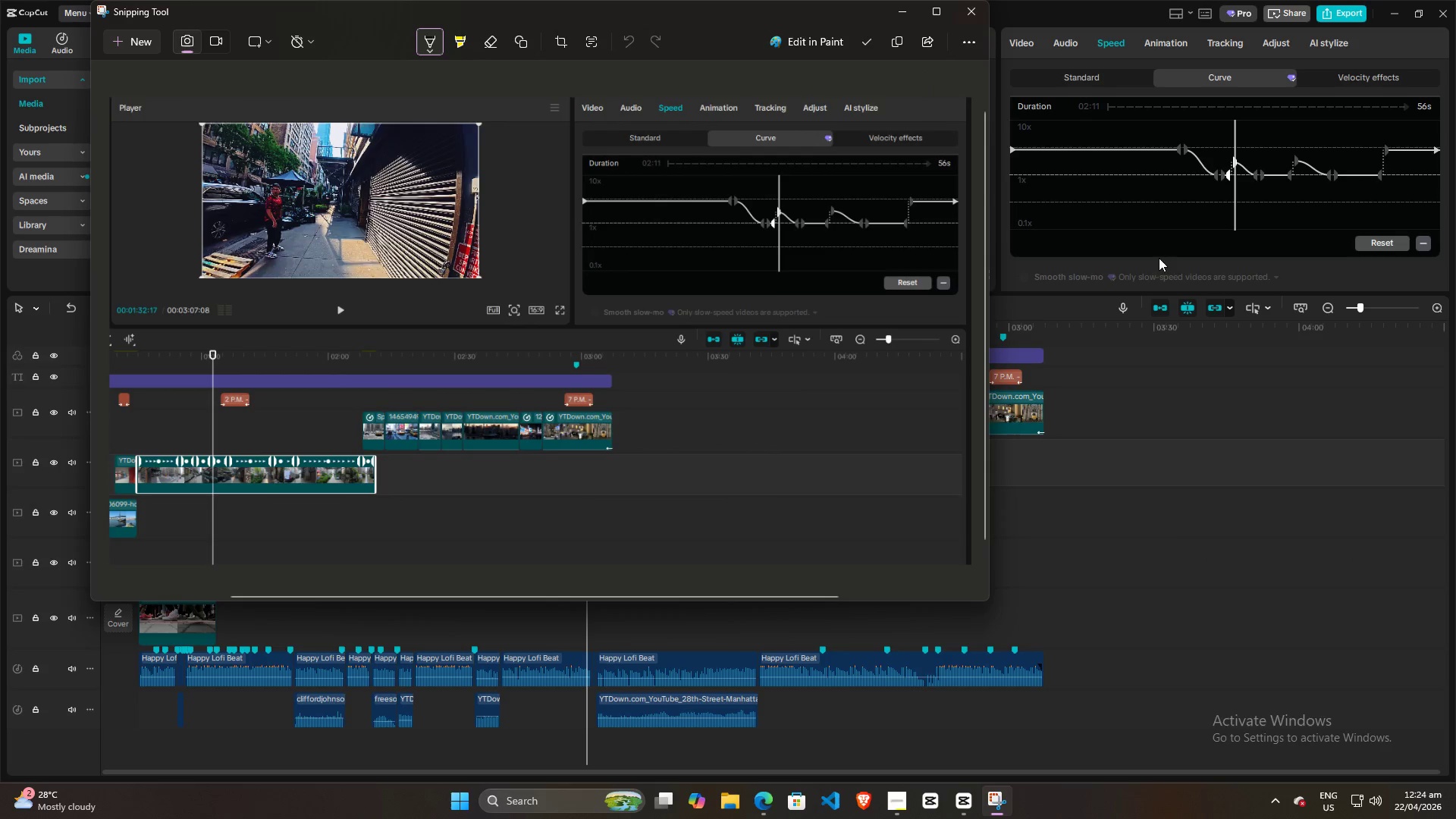 
left_click([1170, 546])
 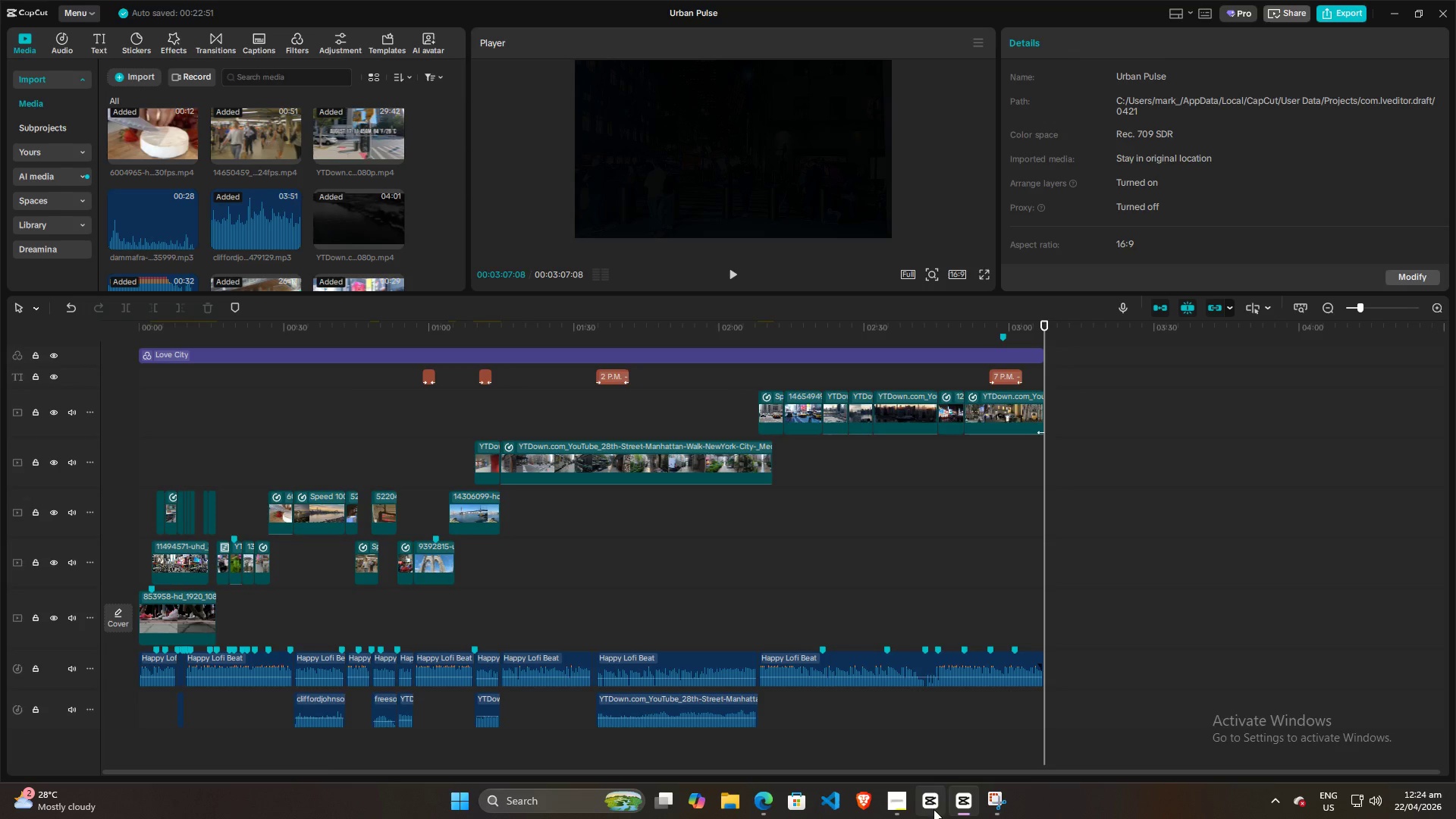 
left_click([898, 809])